 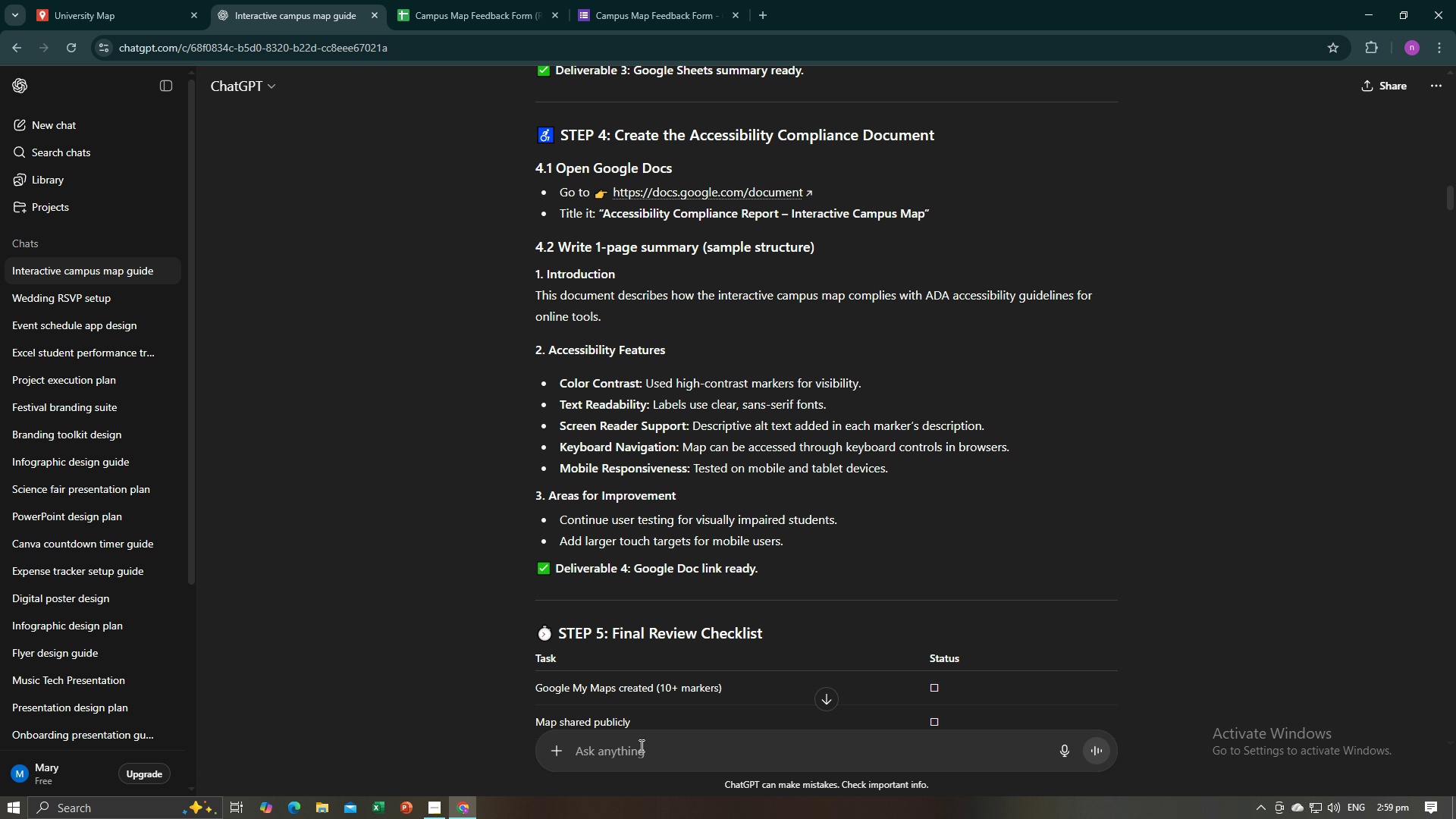 
type(what is ADA standard?)
 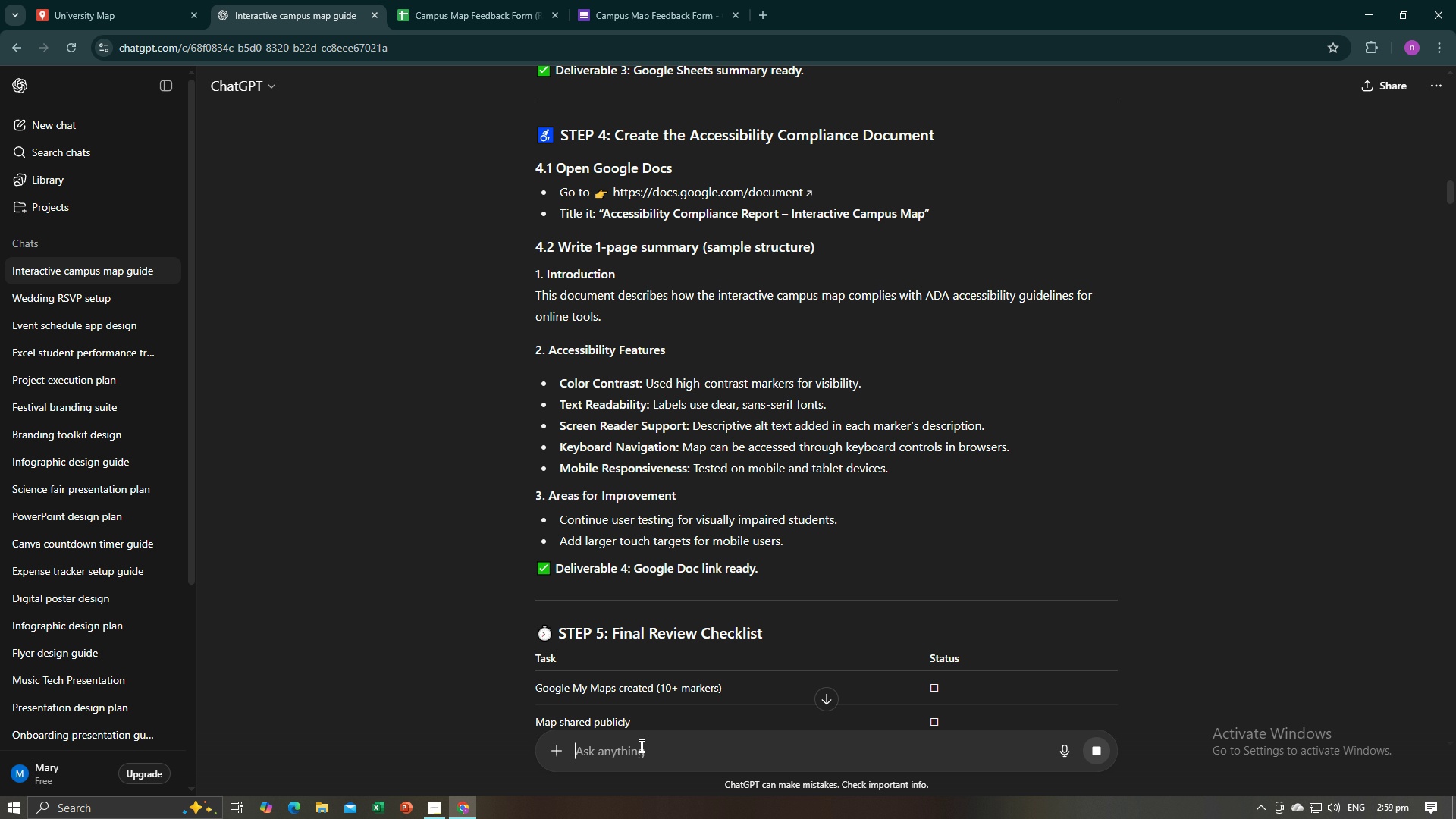 
 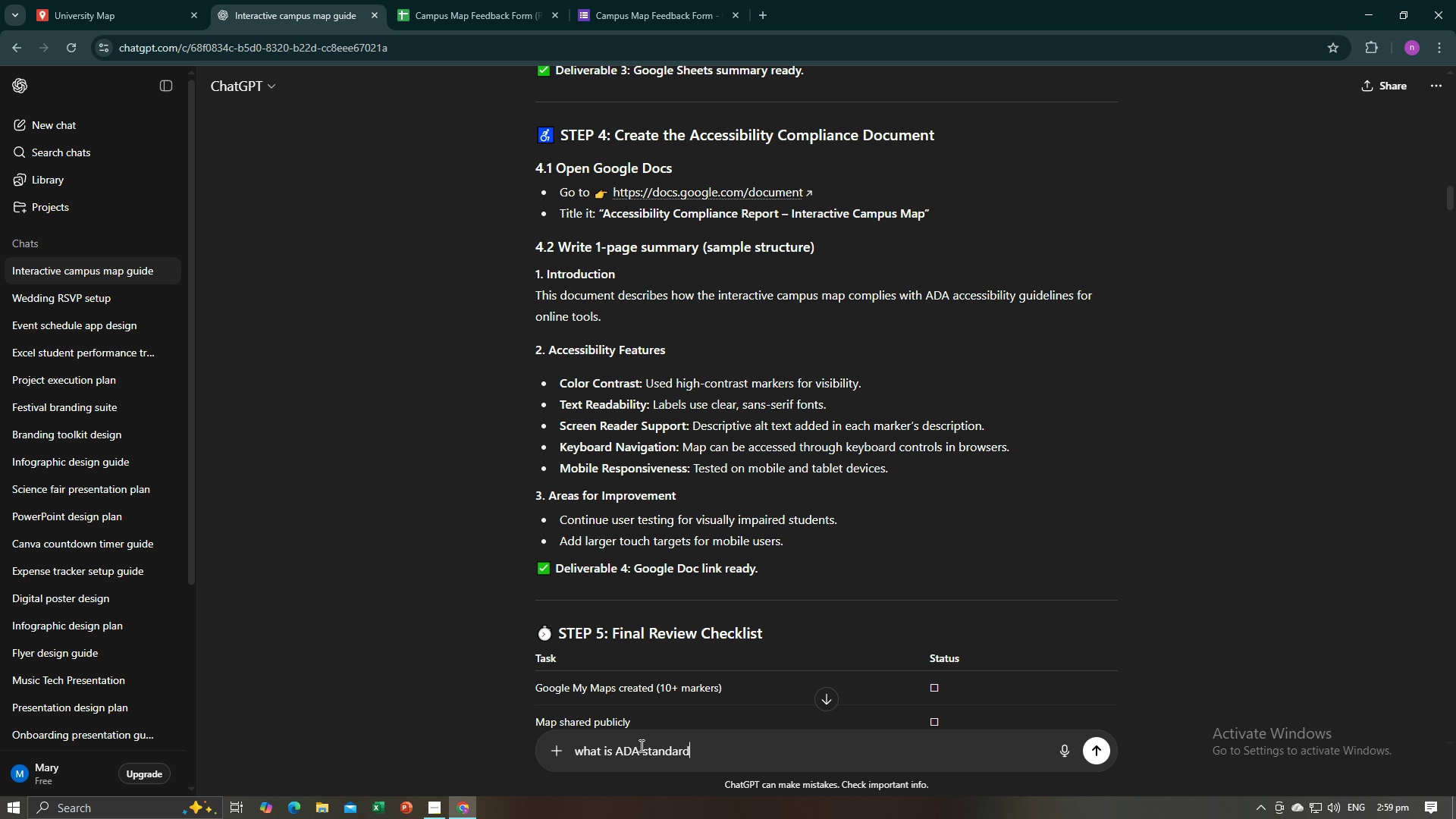 
key(Enter)
 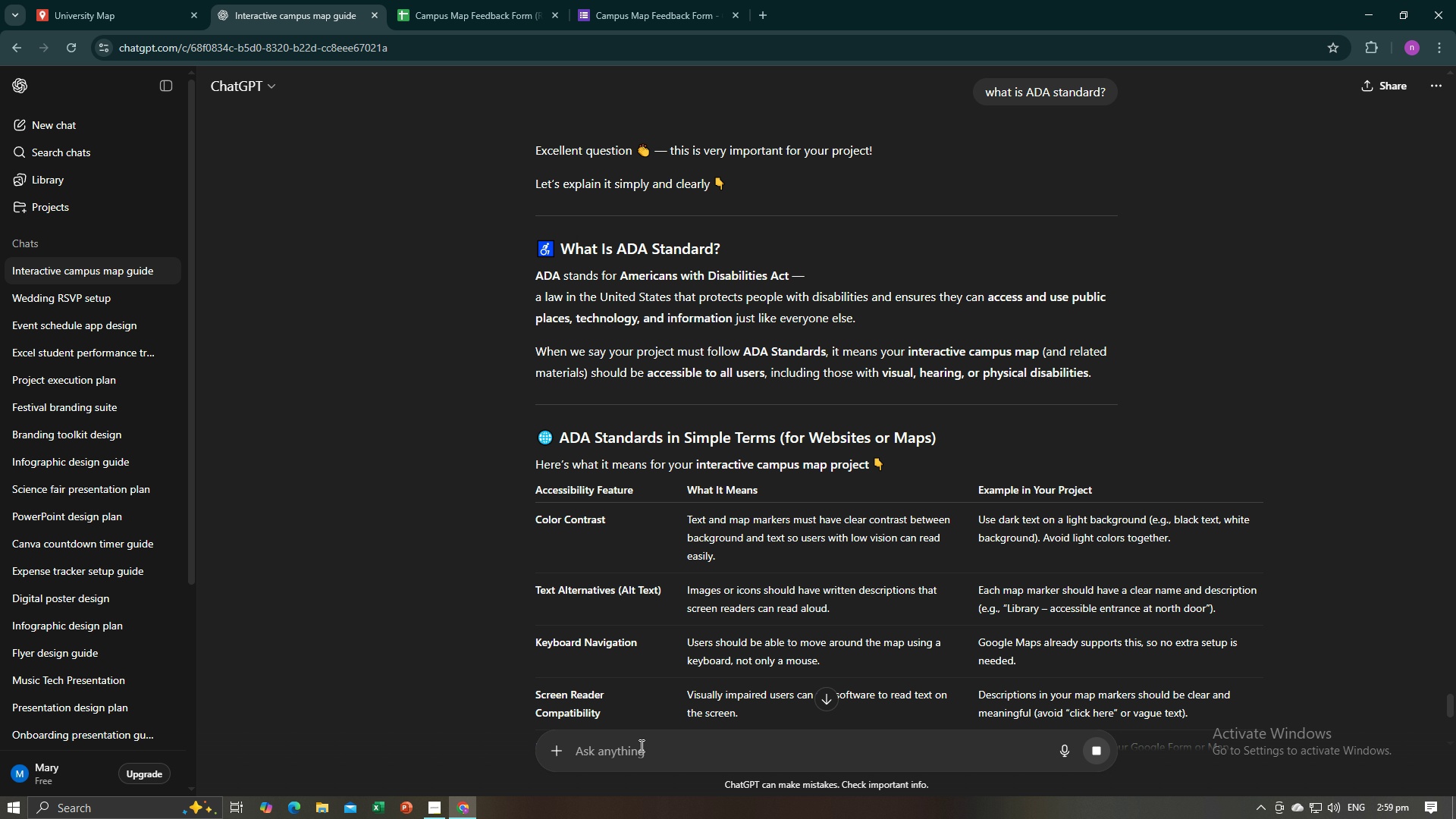 
wait(20.2)
 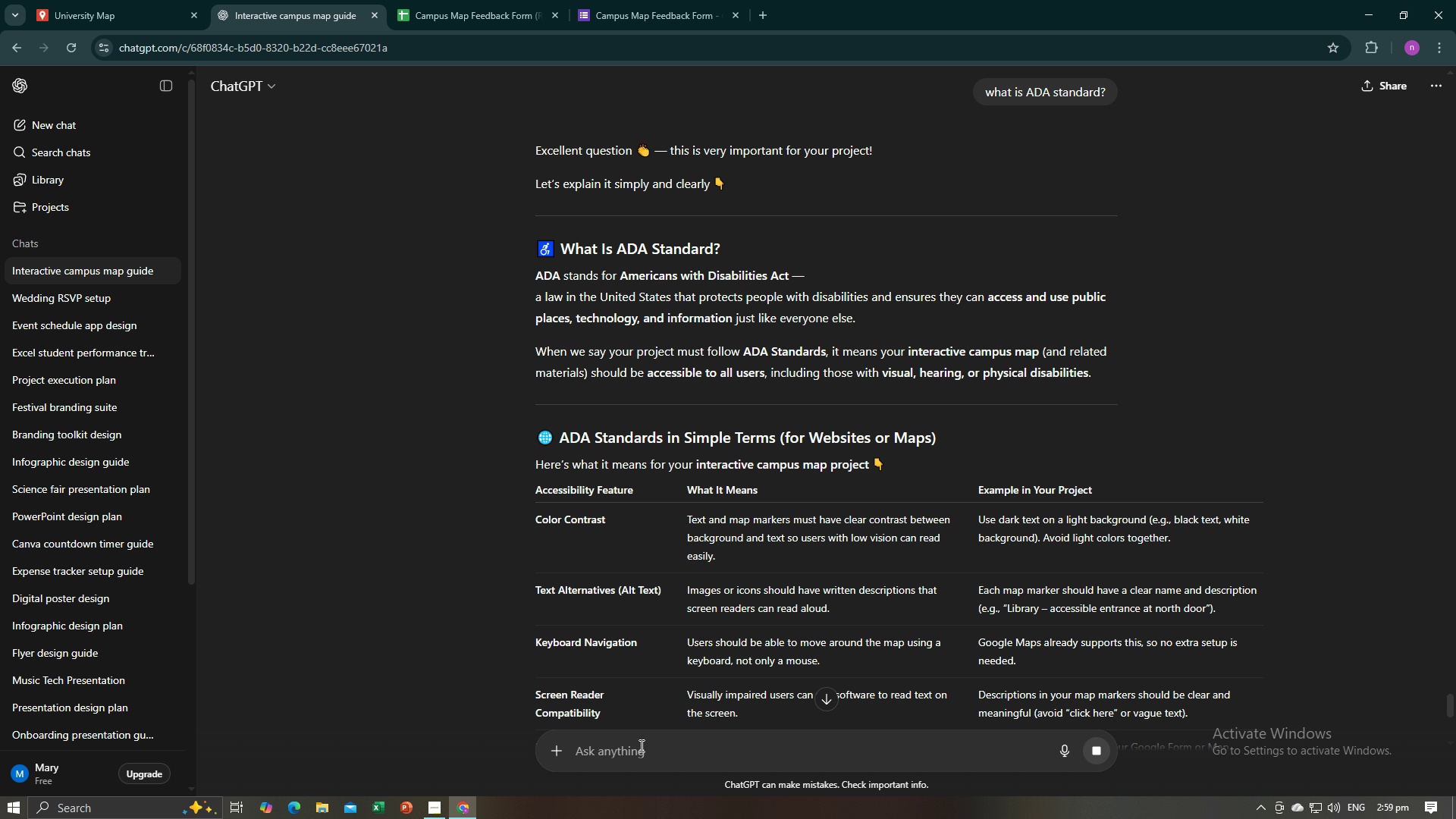 
key(Alt+AltLeft)
 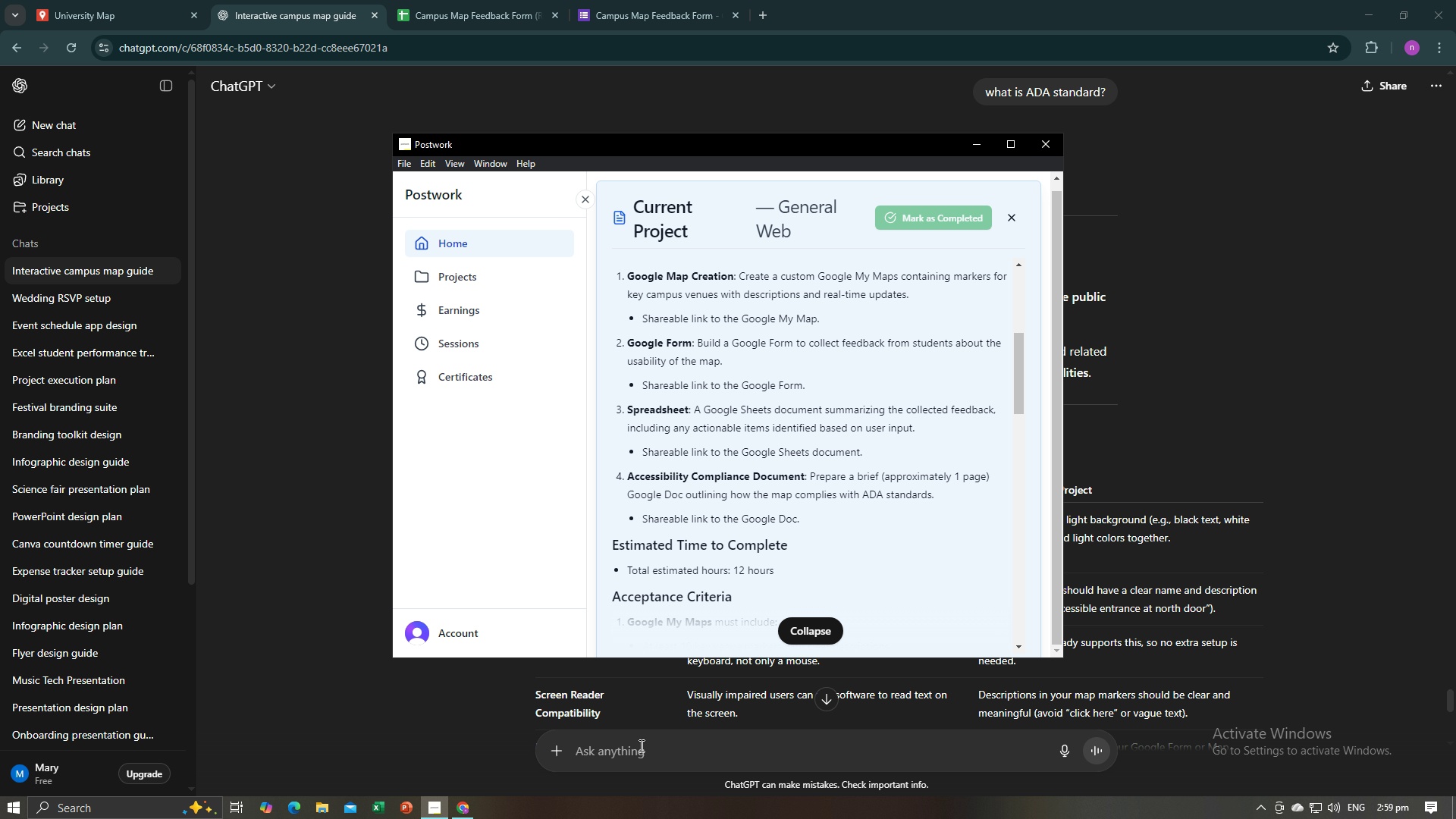 
key(Alt+Tab)
 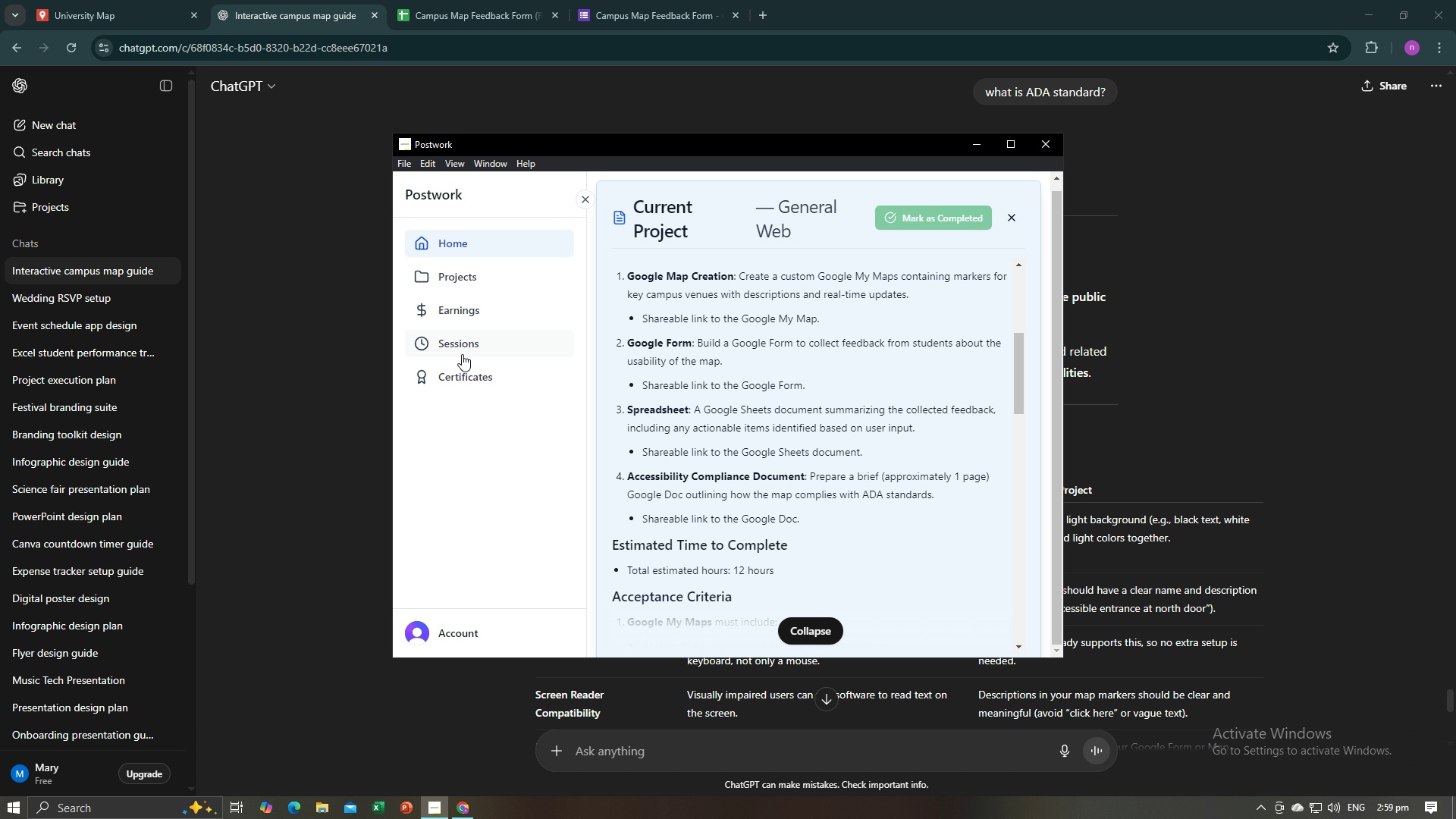 
left_click([331, 414])
 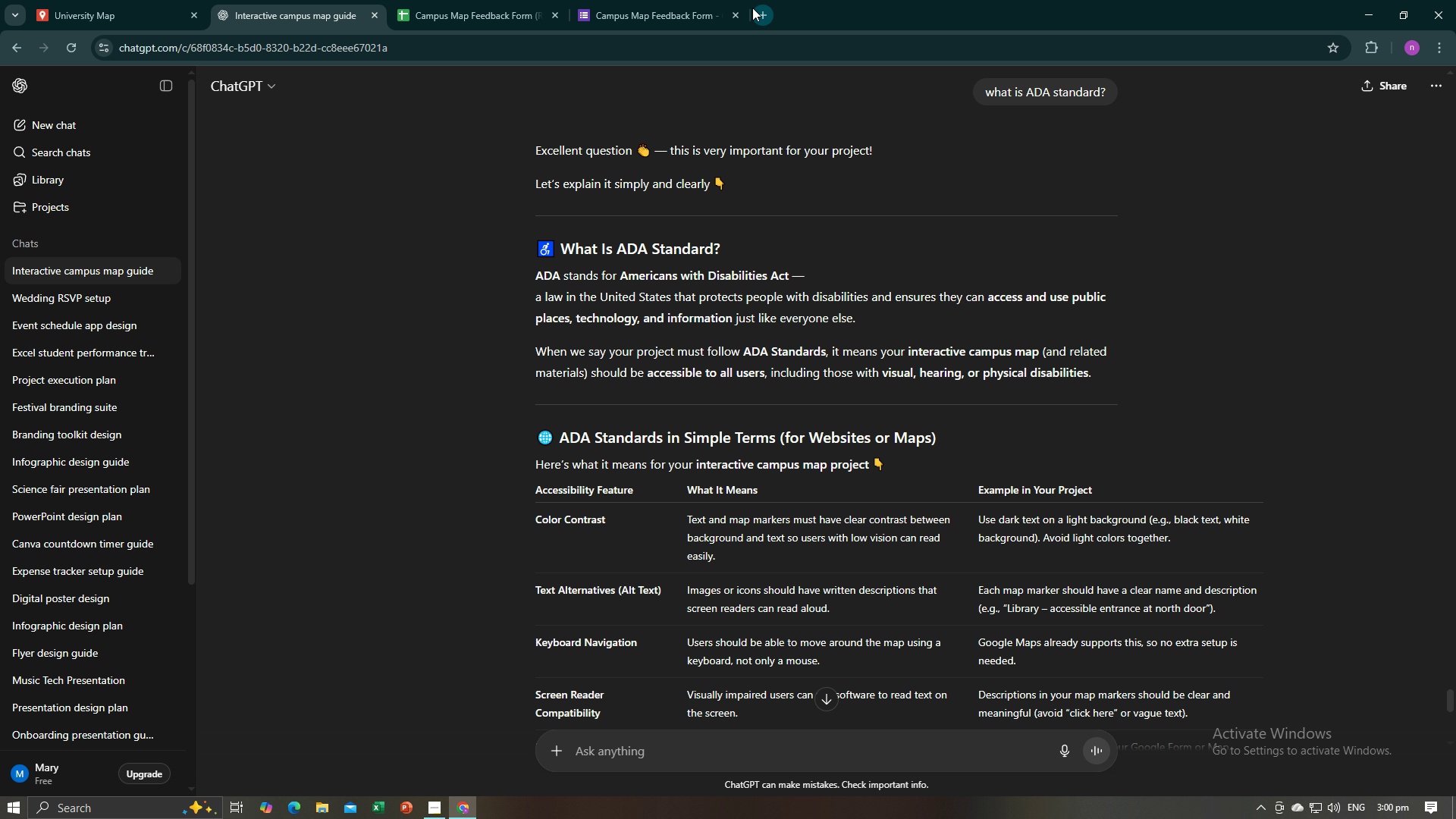 
left_click([754, 10])
 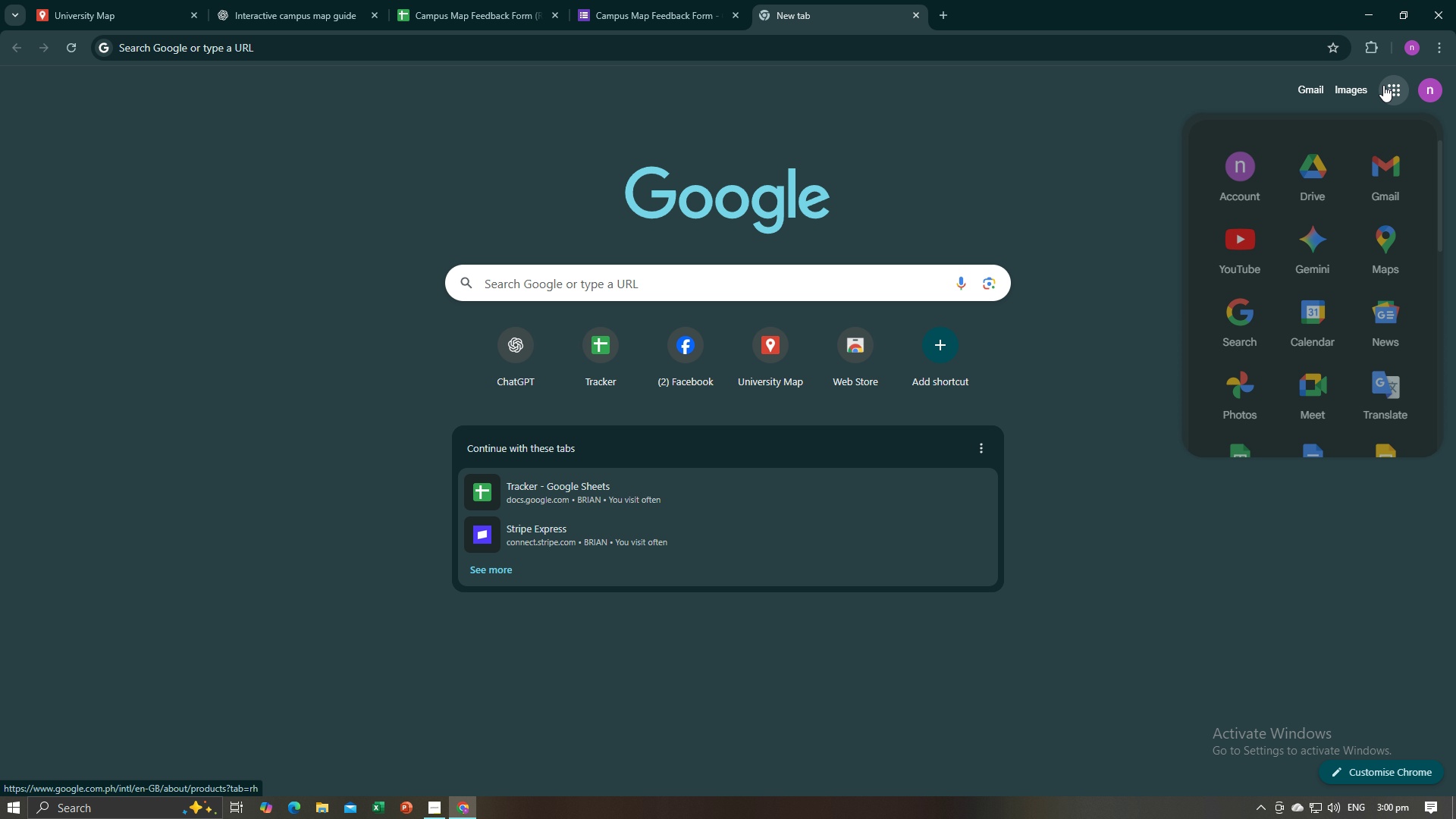 
scroll: coordinate [1301, 309], scroll_direction: down, amount: 1.0
 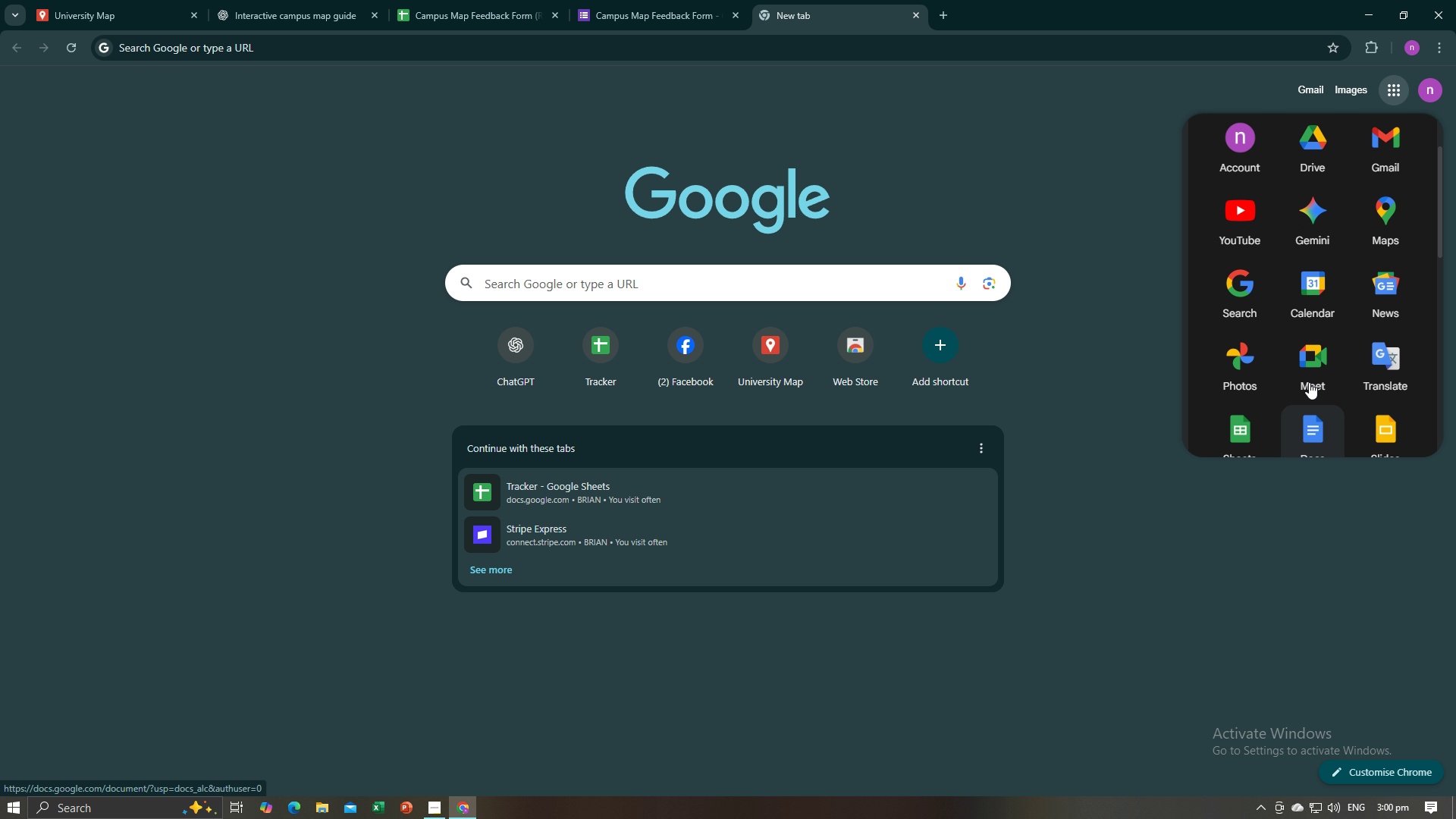 
left_click([1308, 378])
 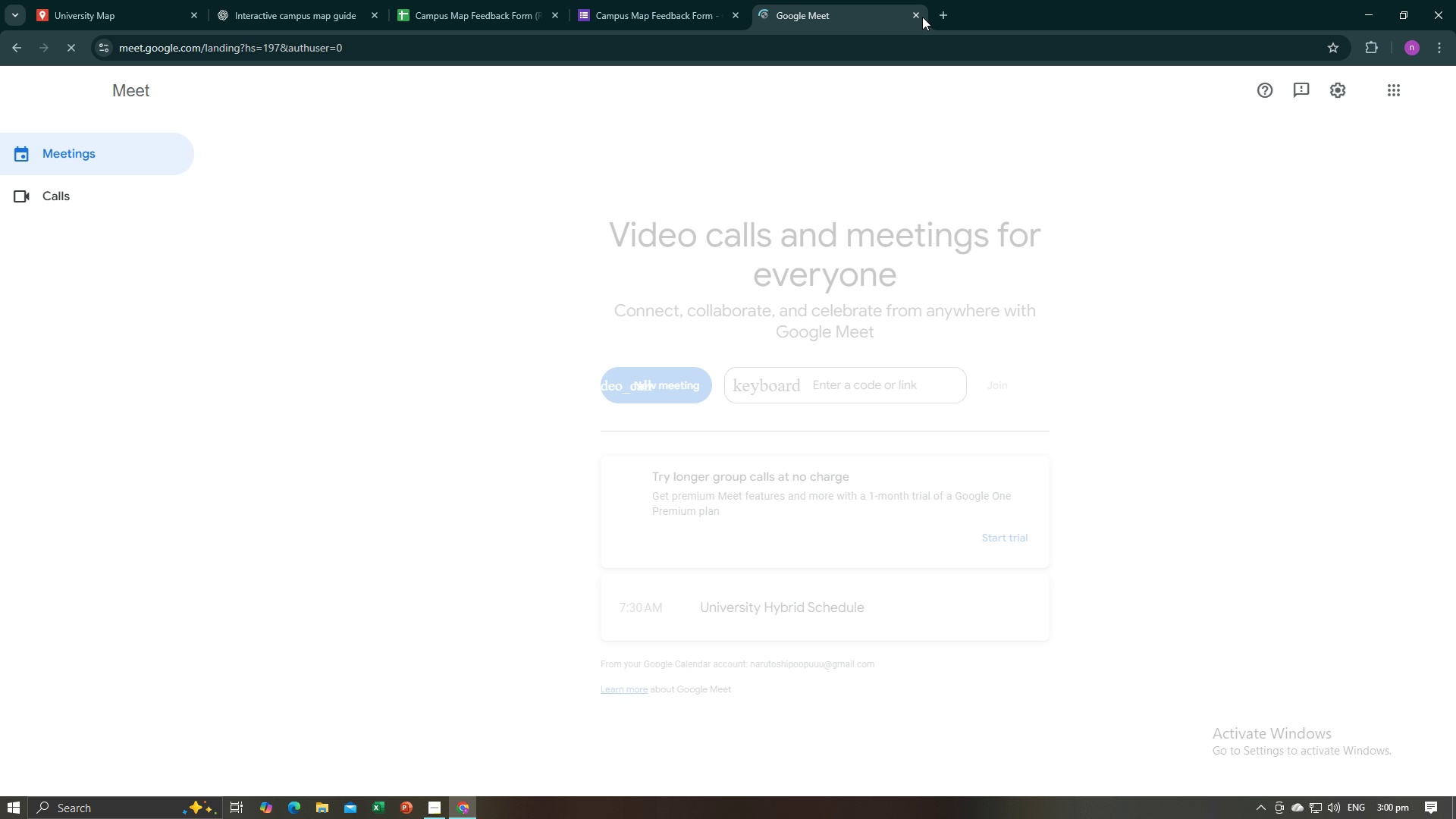 
left_click([918, 17])
 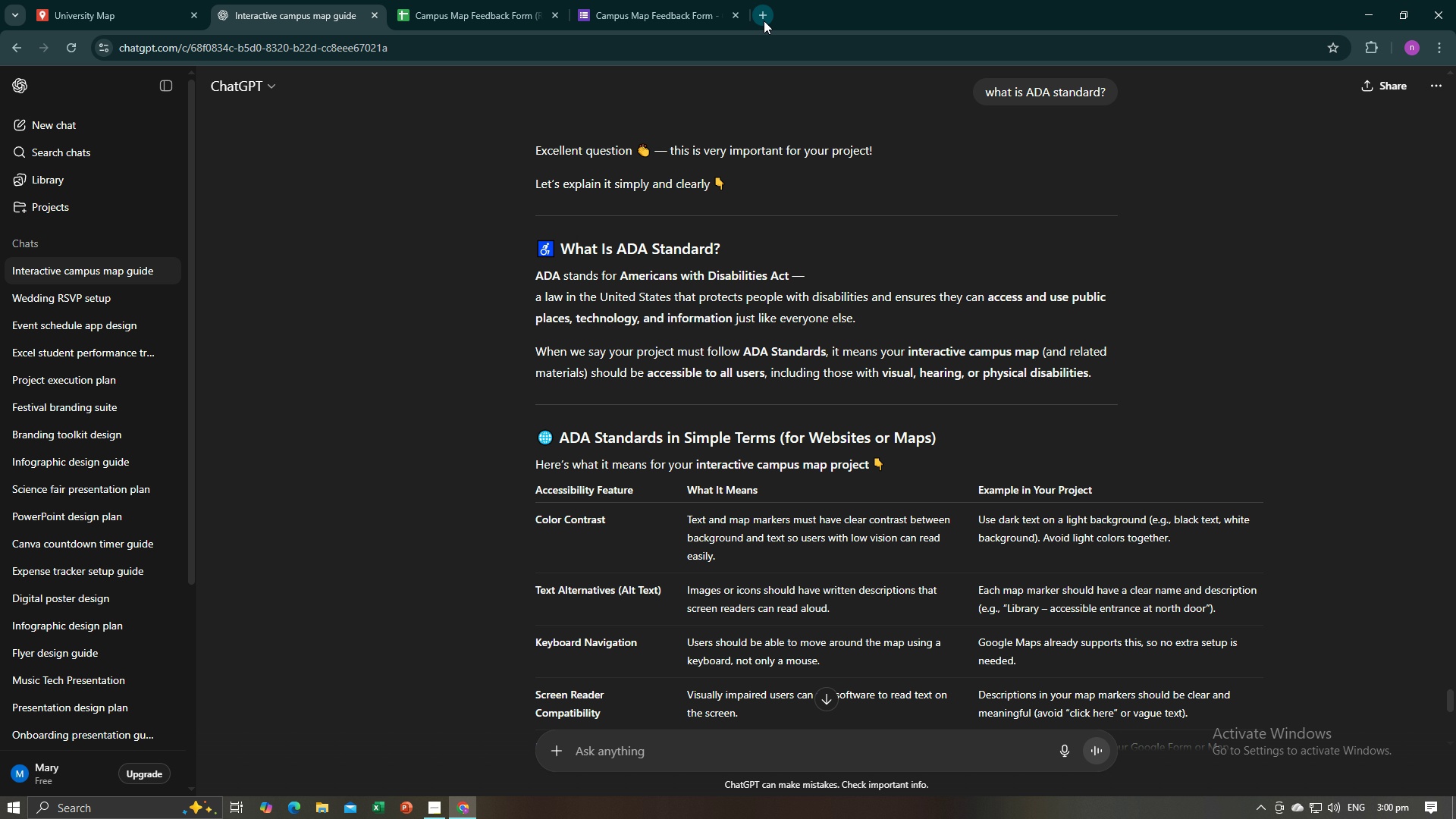 
left_click([762, 20])
 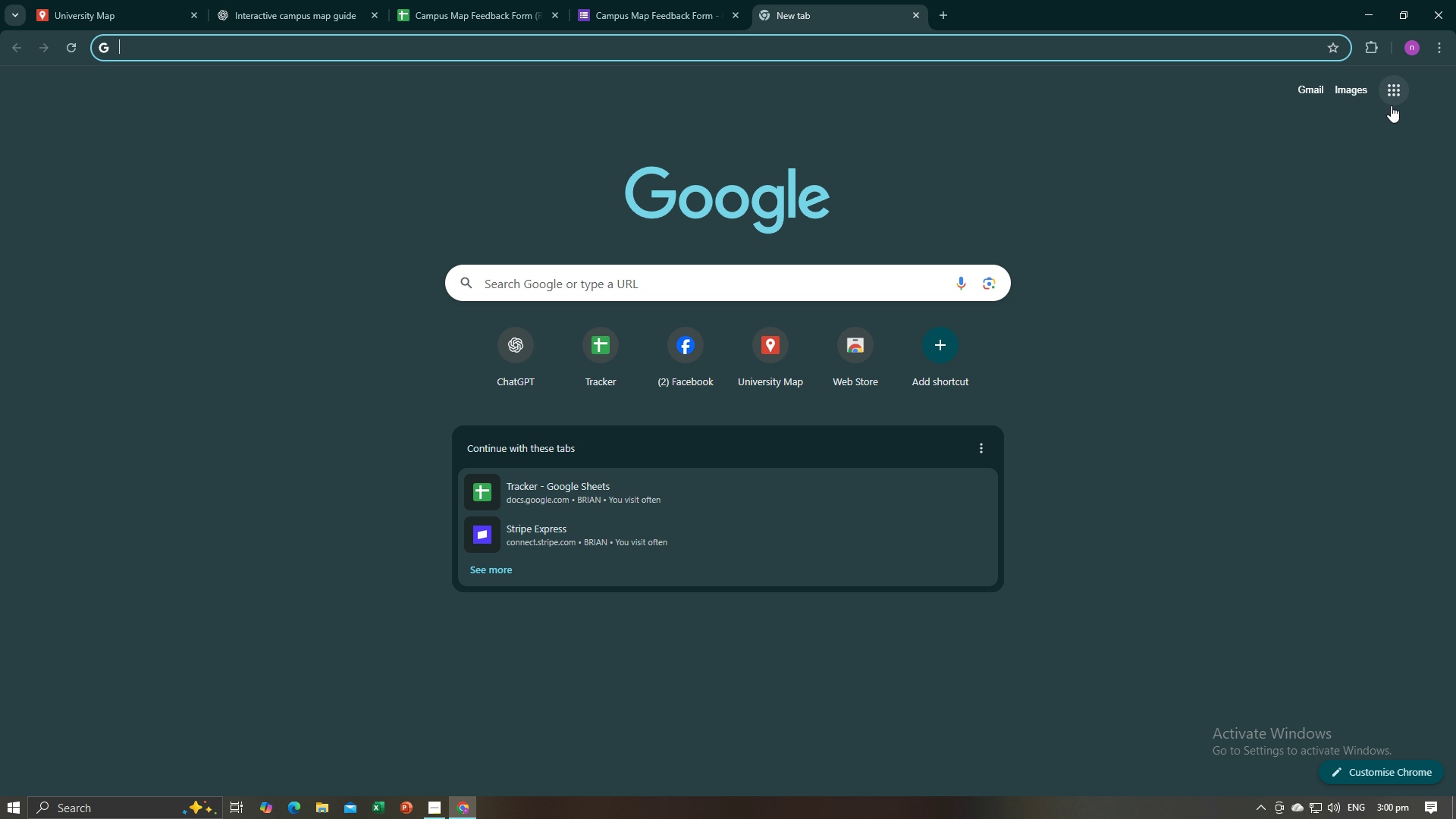 
left_click([1395, 95])
 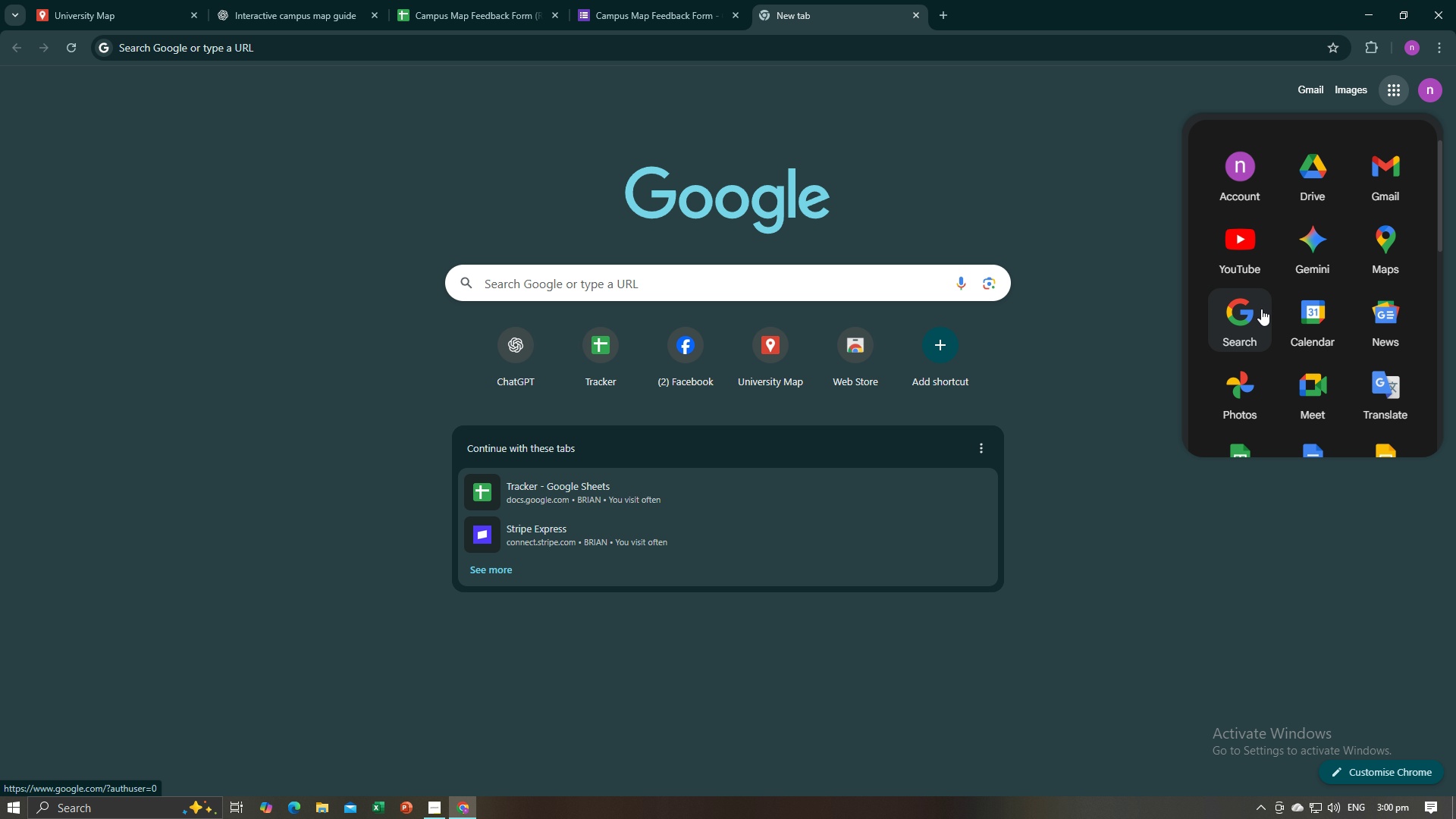 
scroll: coordinate [1303, 343], scroll_direction: down, amount: 2.0
 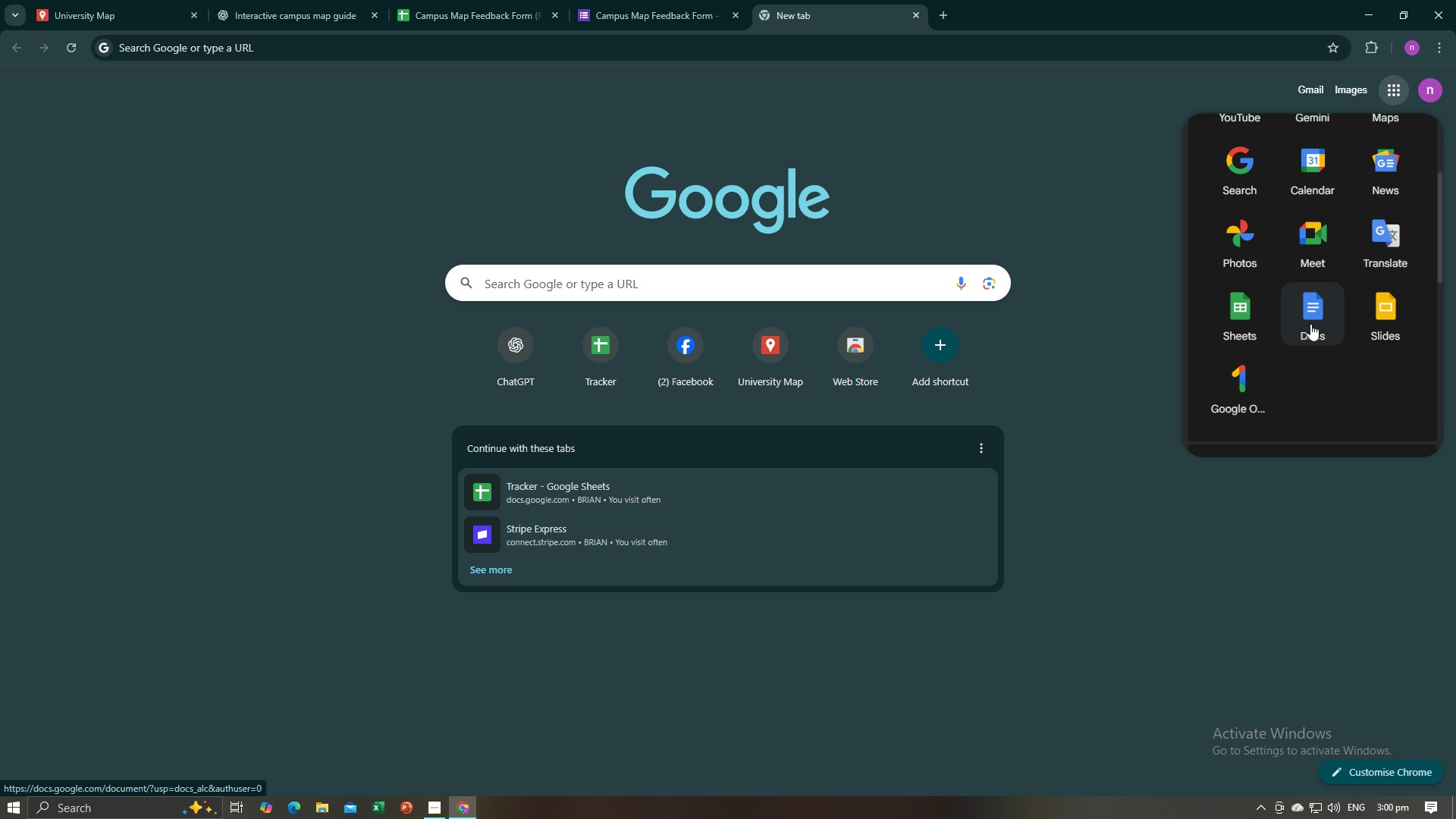 
left_click([1310, 324])
 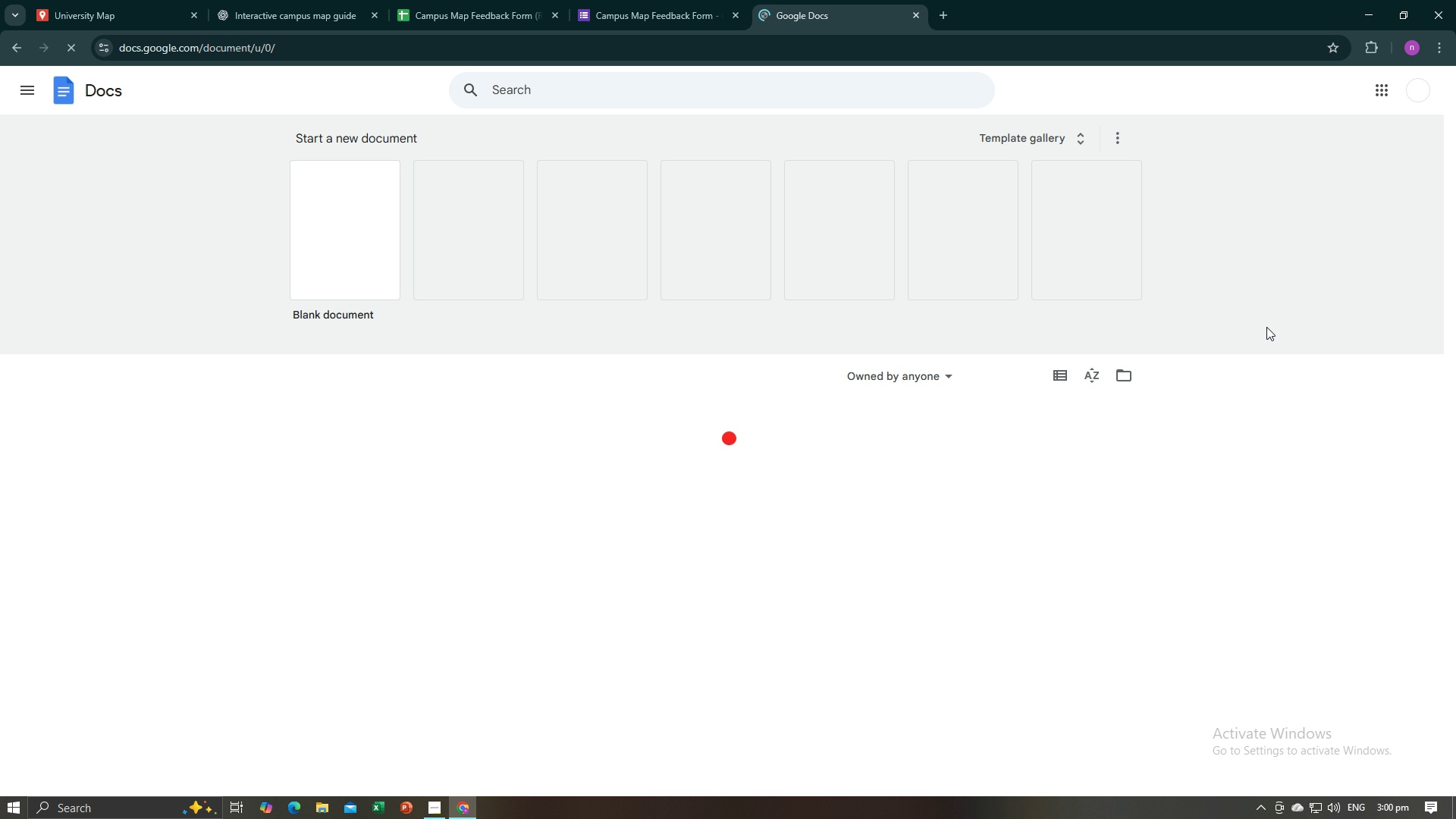 
left_click([367, 262])
 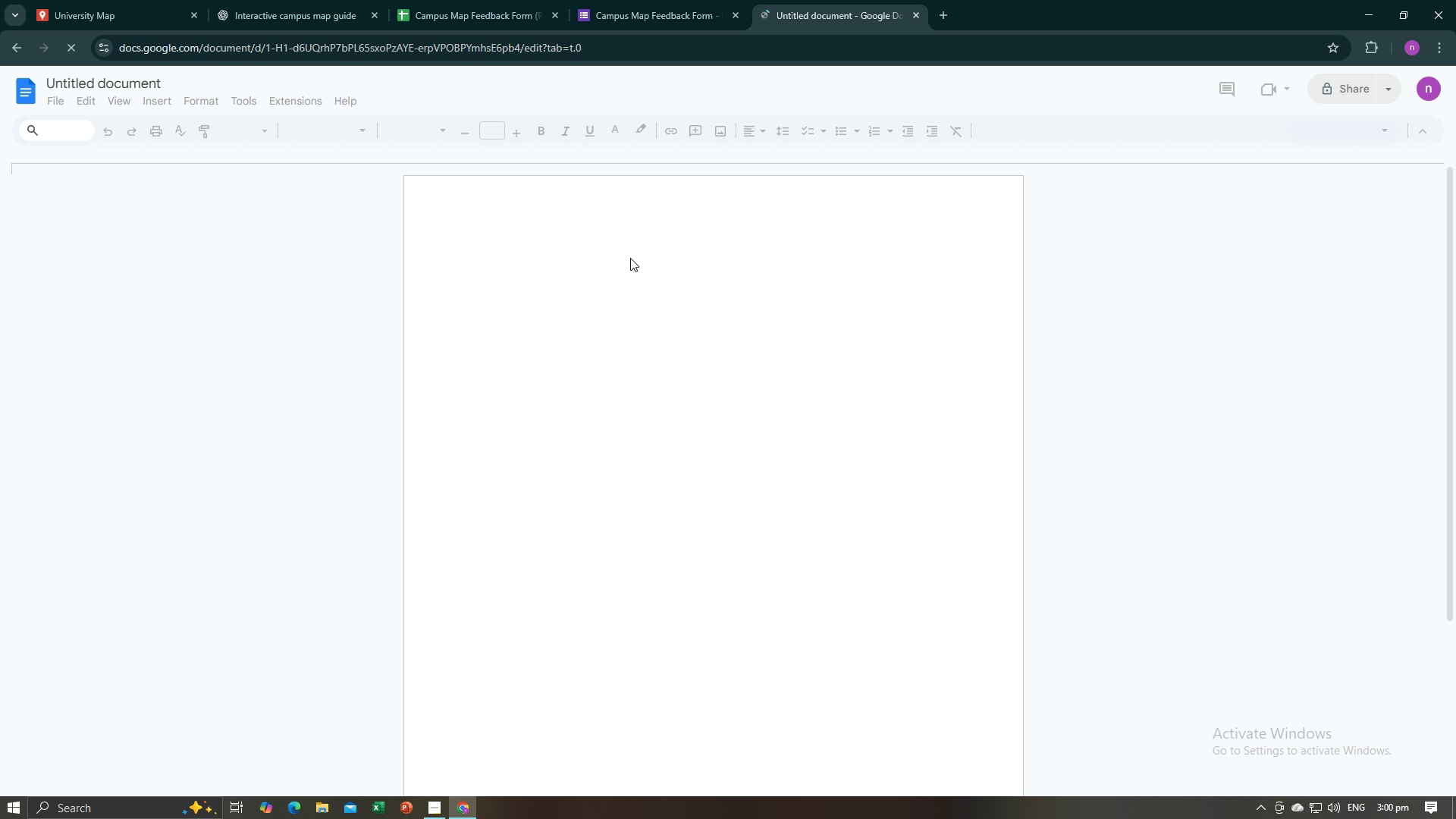 
left_click([287, 0])
 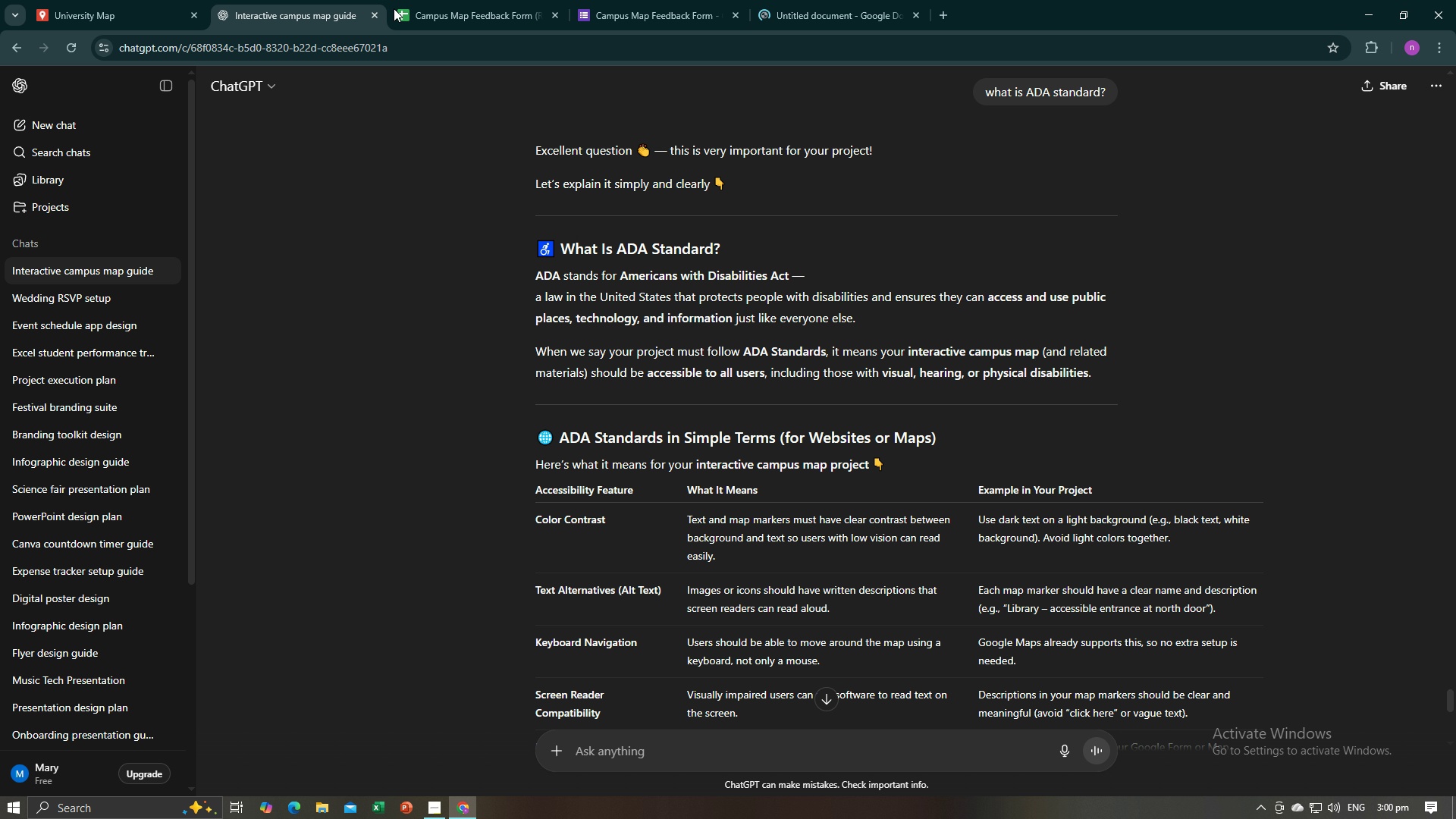 
key(Alt+AltLeft)
 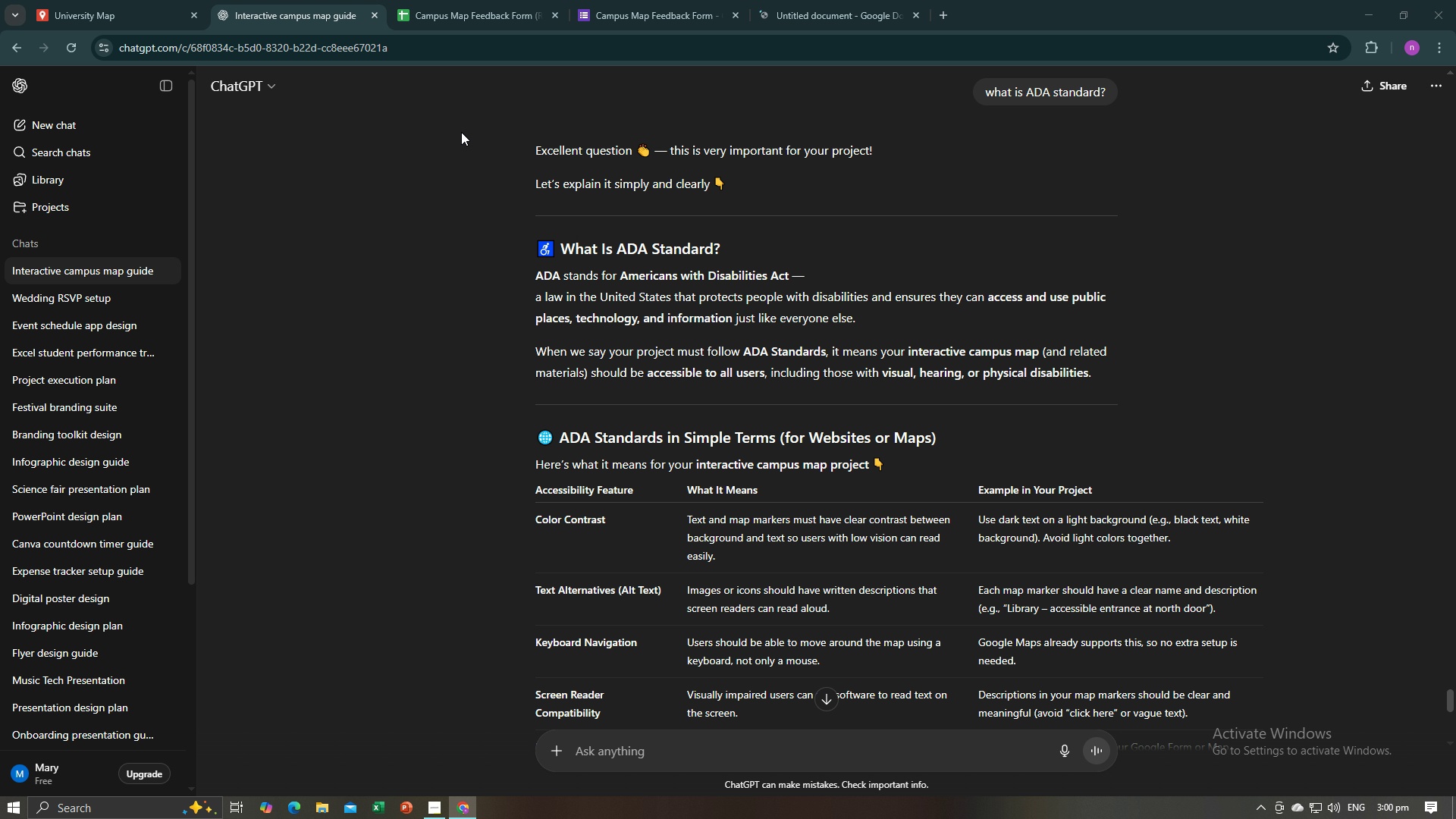 
key(Alt+Tab)